 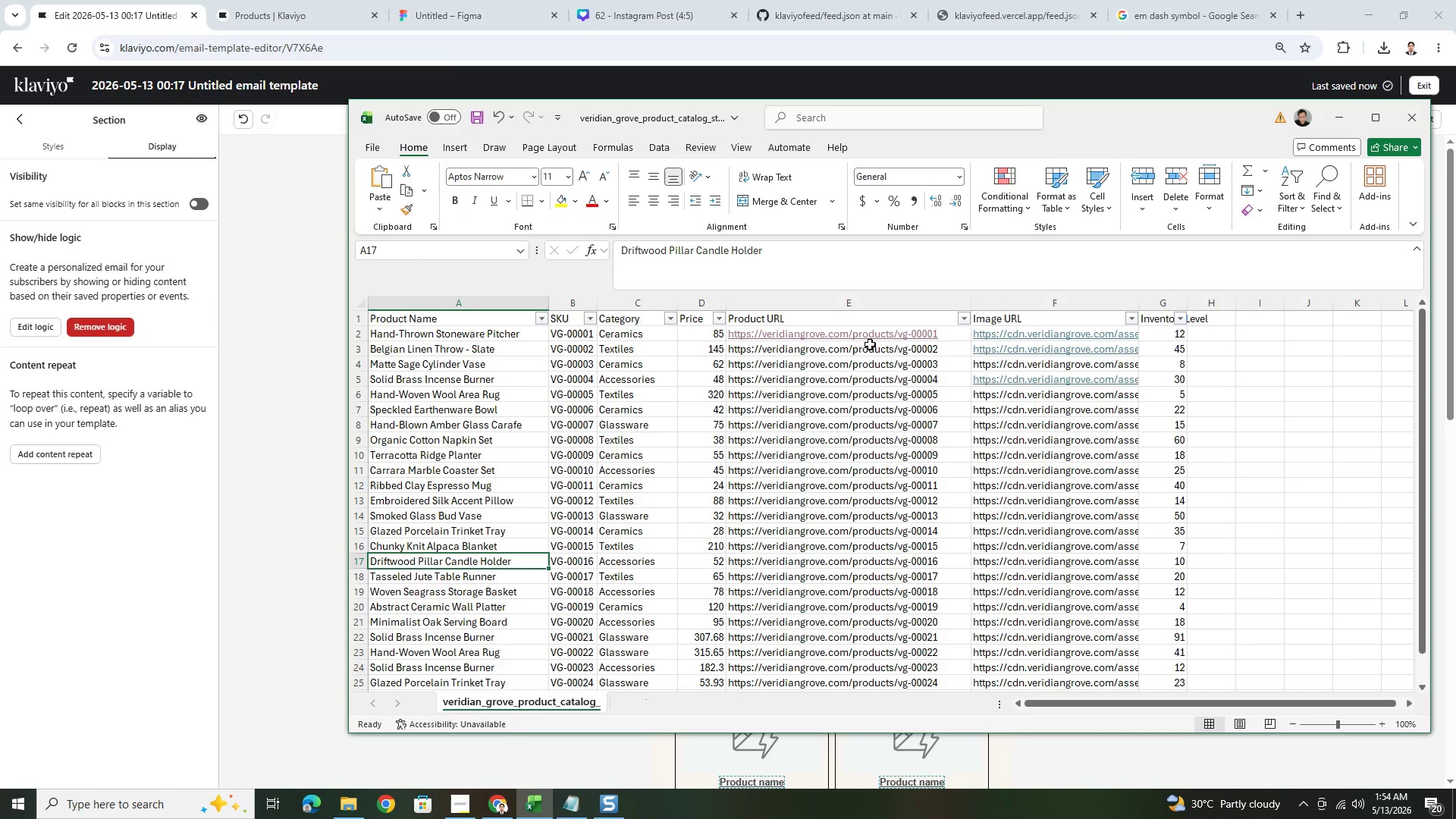 
left_click([1066, 348])
 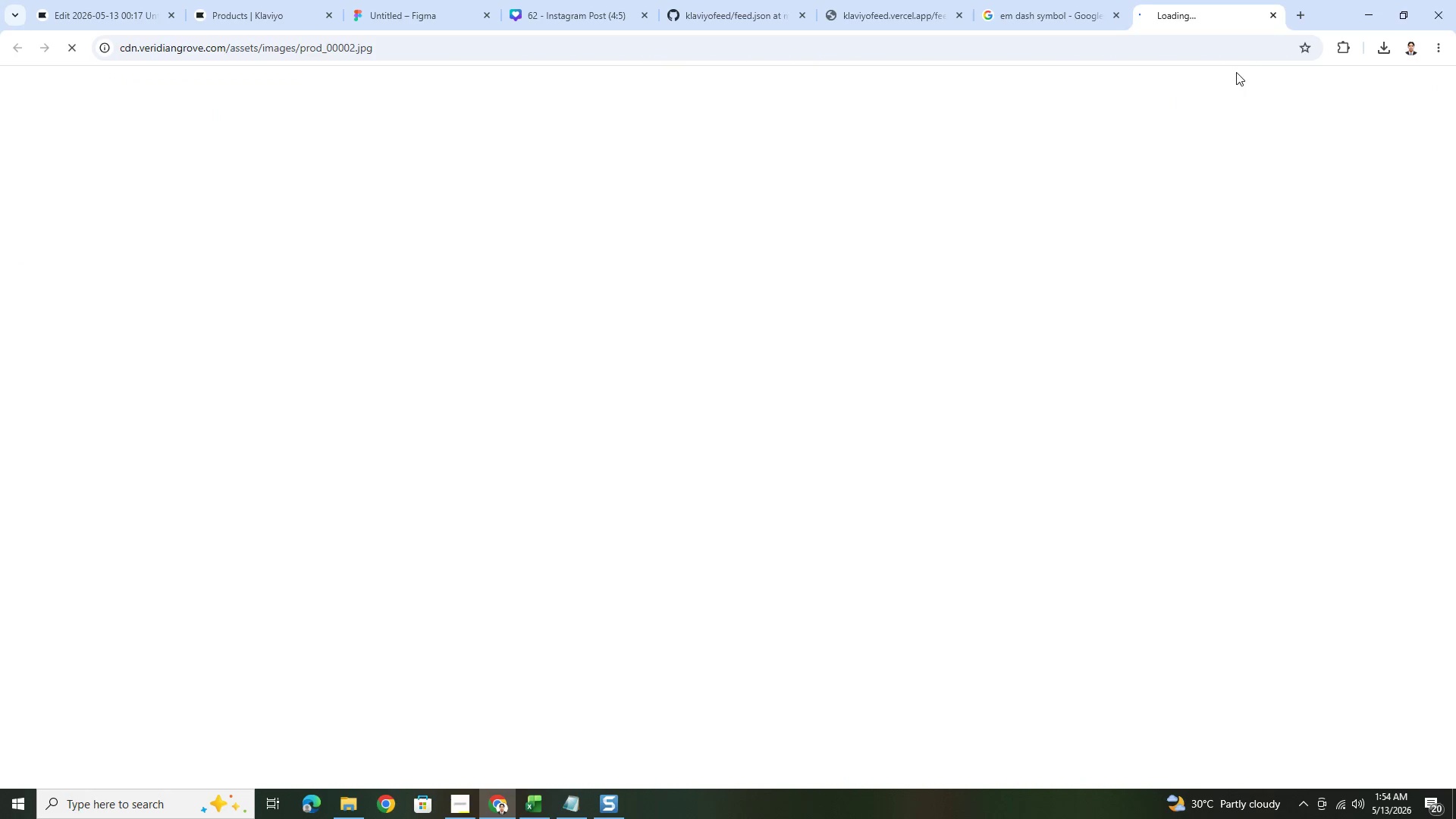 
wait(5.86)
 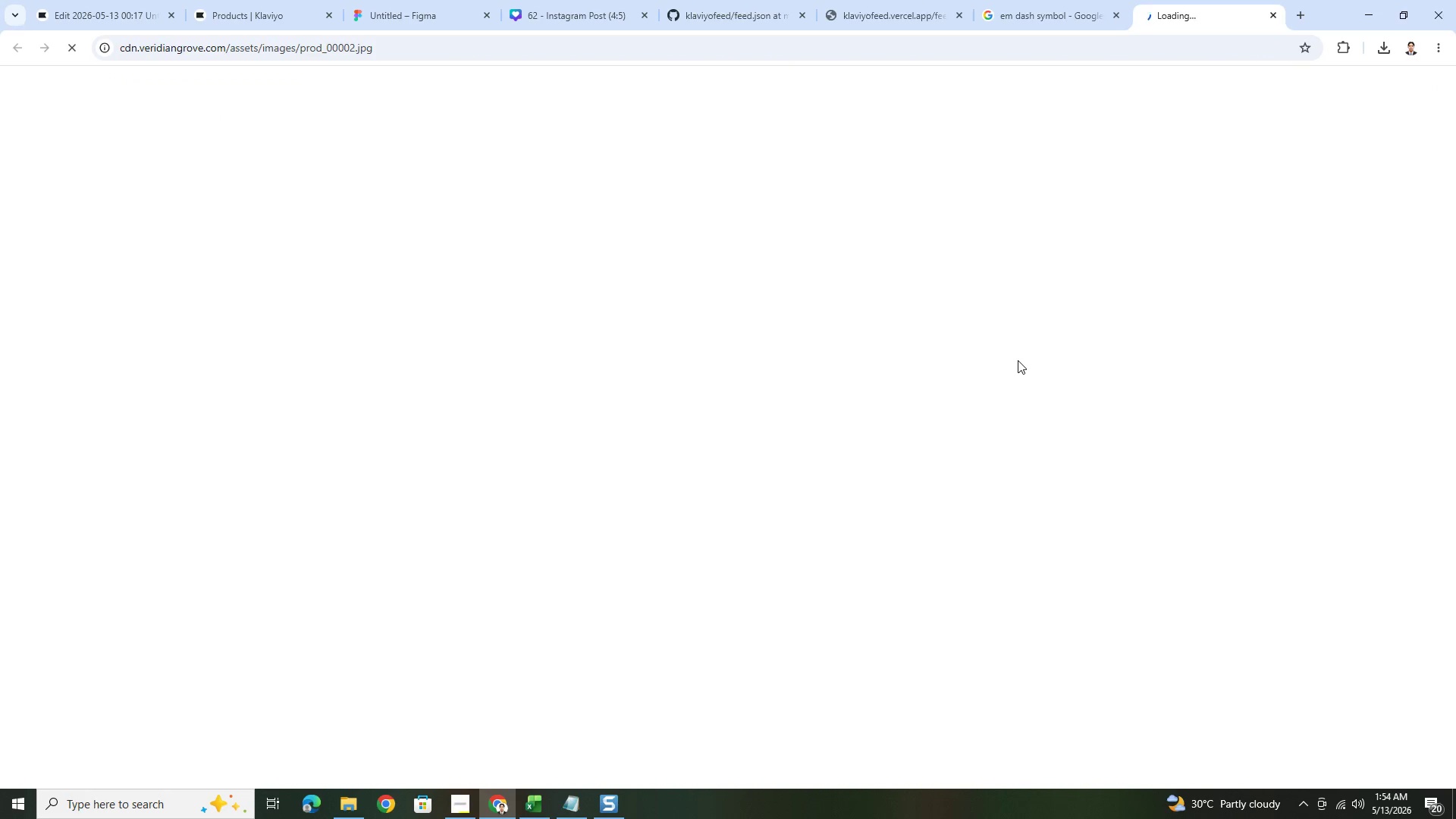 
left_click([1270, 16])
 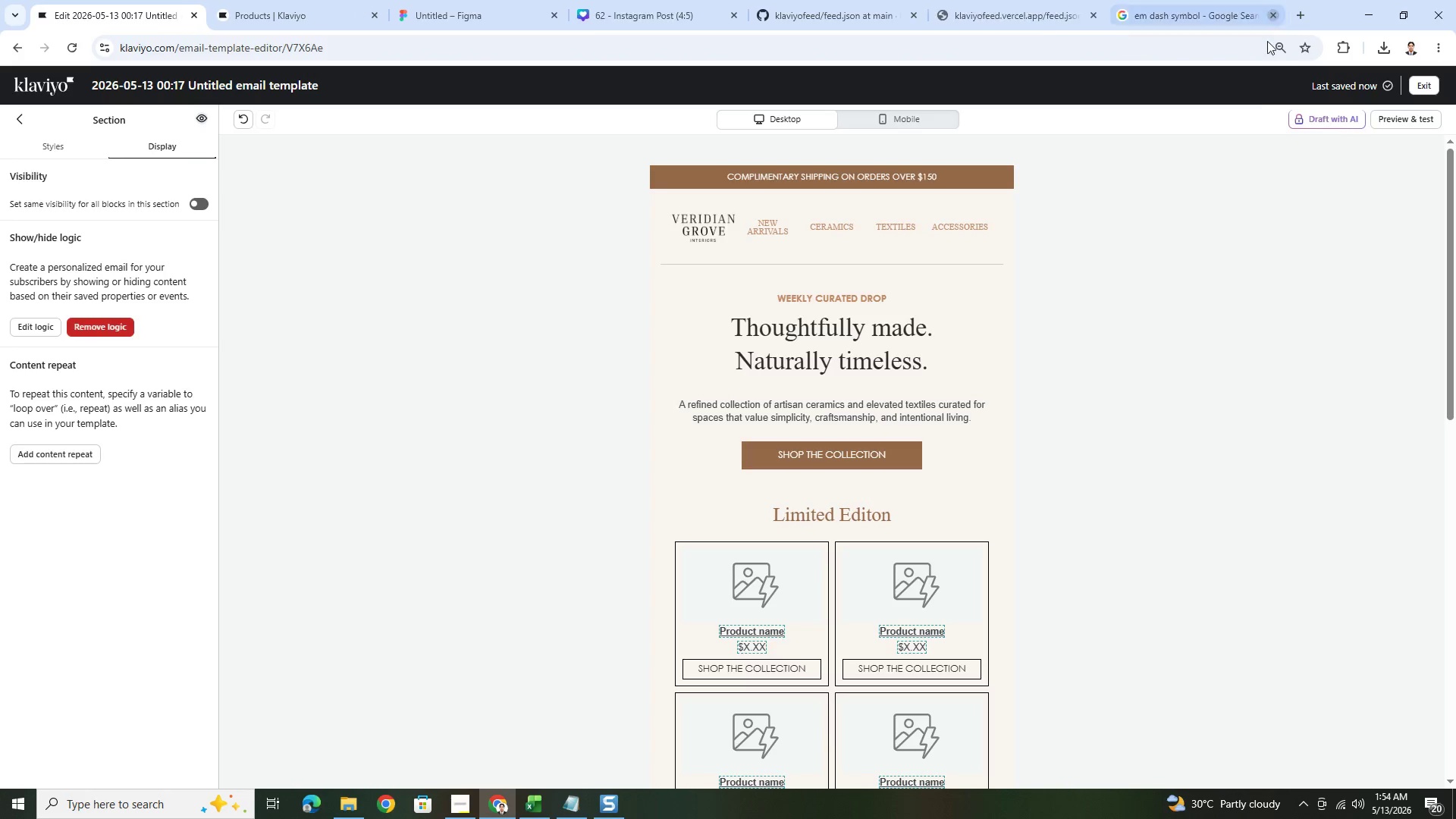 
key(Alt+AltLeft)
 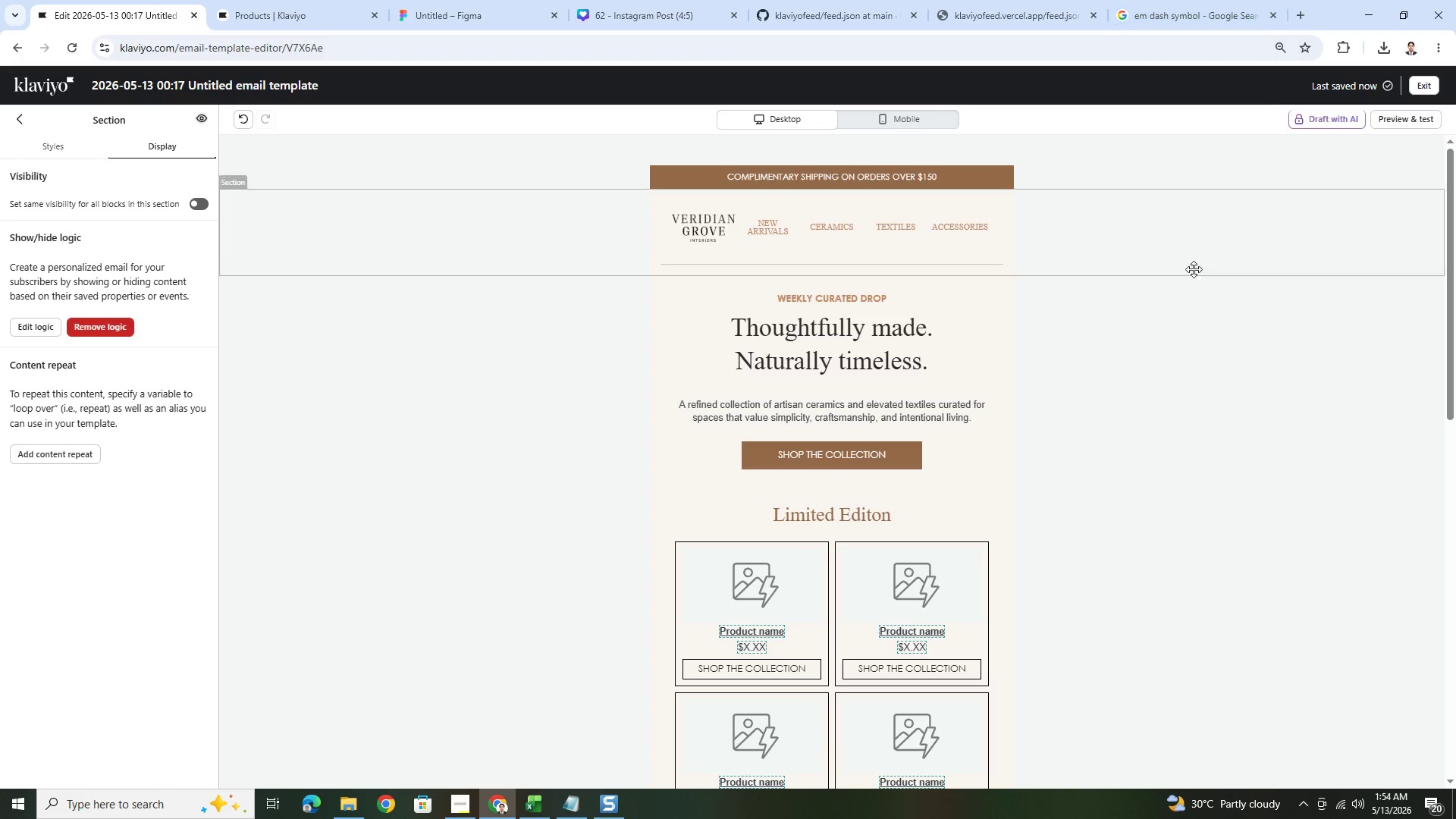 
key(Alt+Tab)
 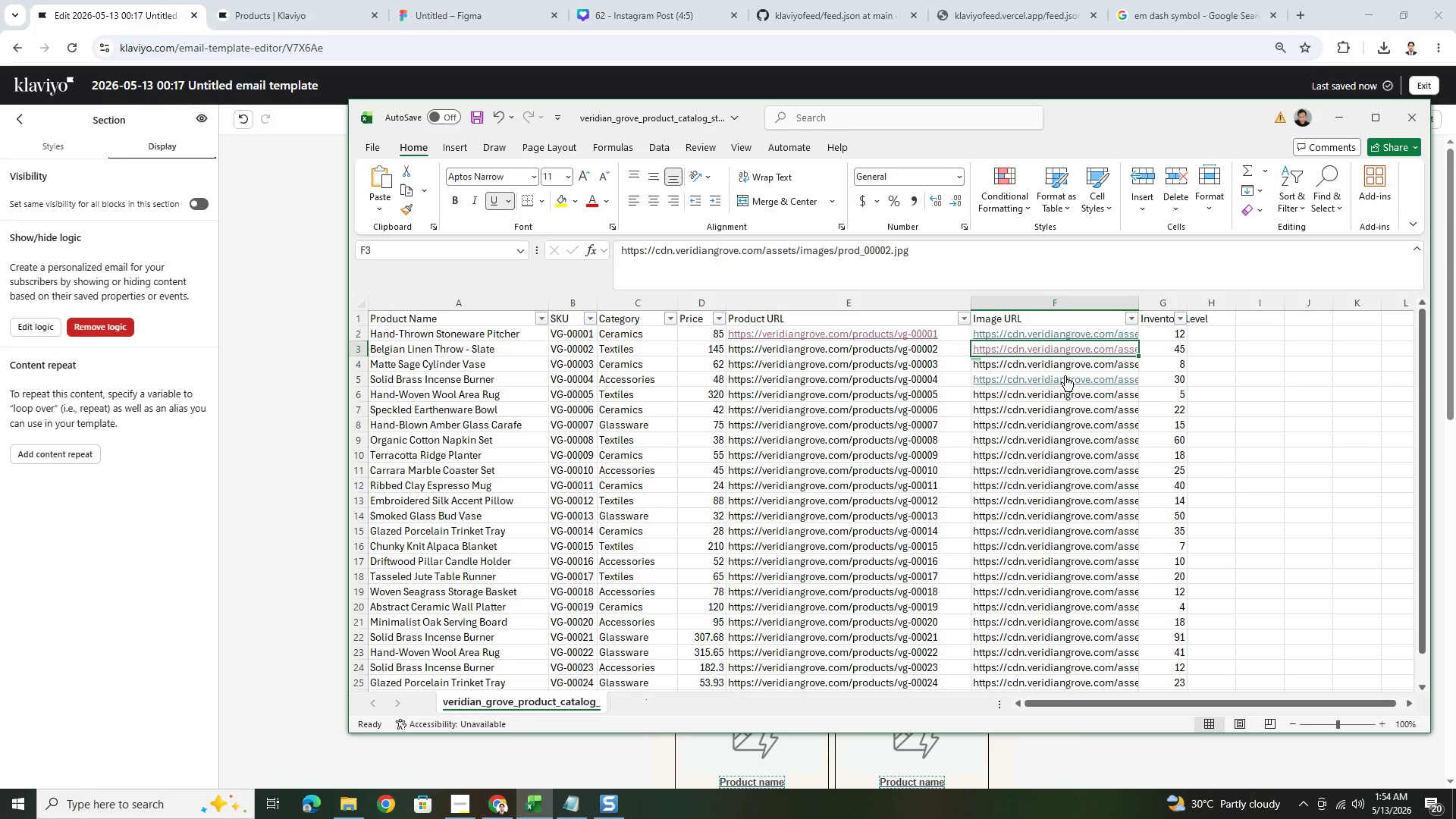 
left_click([1063, 368])
 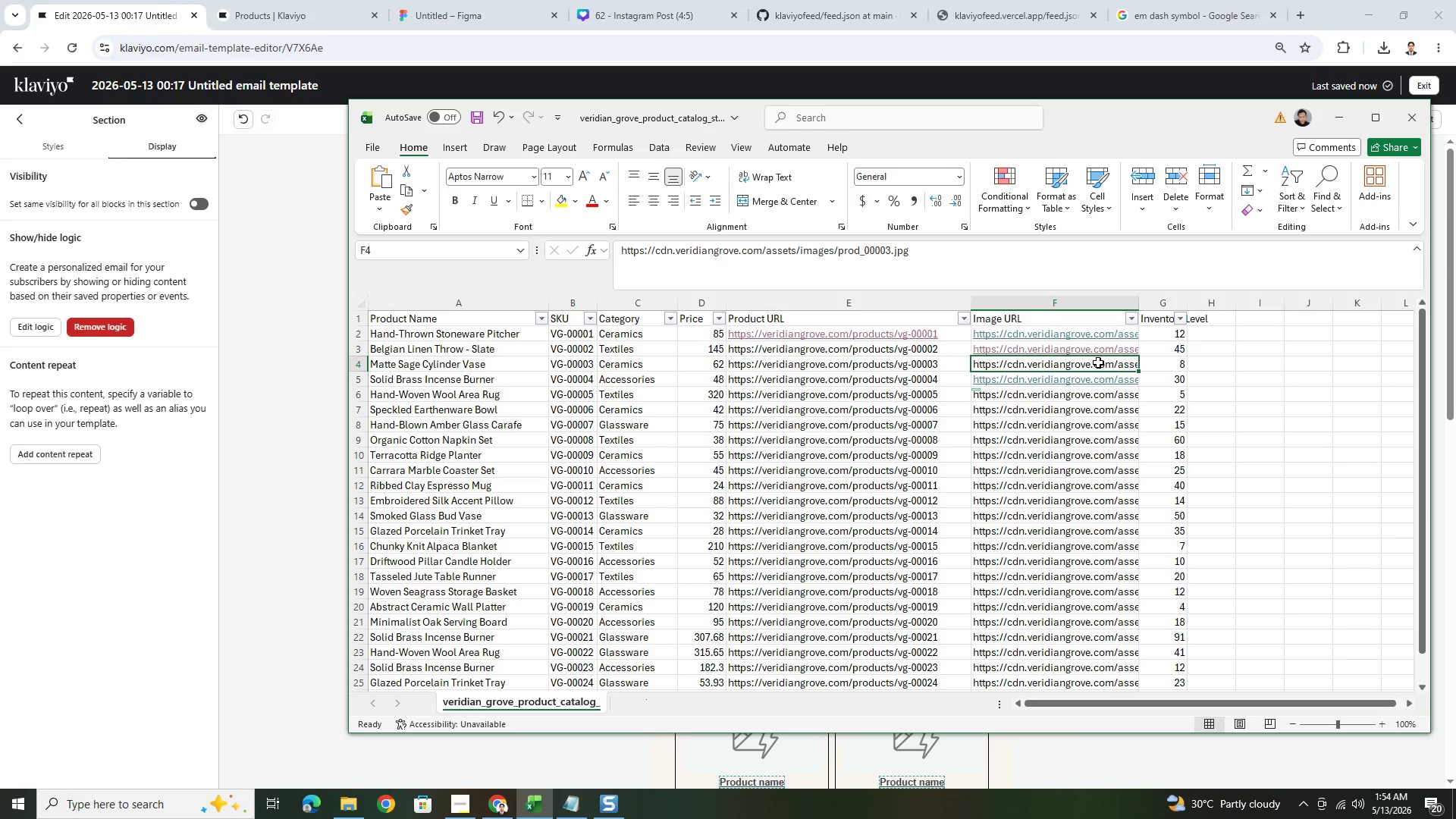 
double_click([1099, 362])
 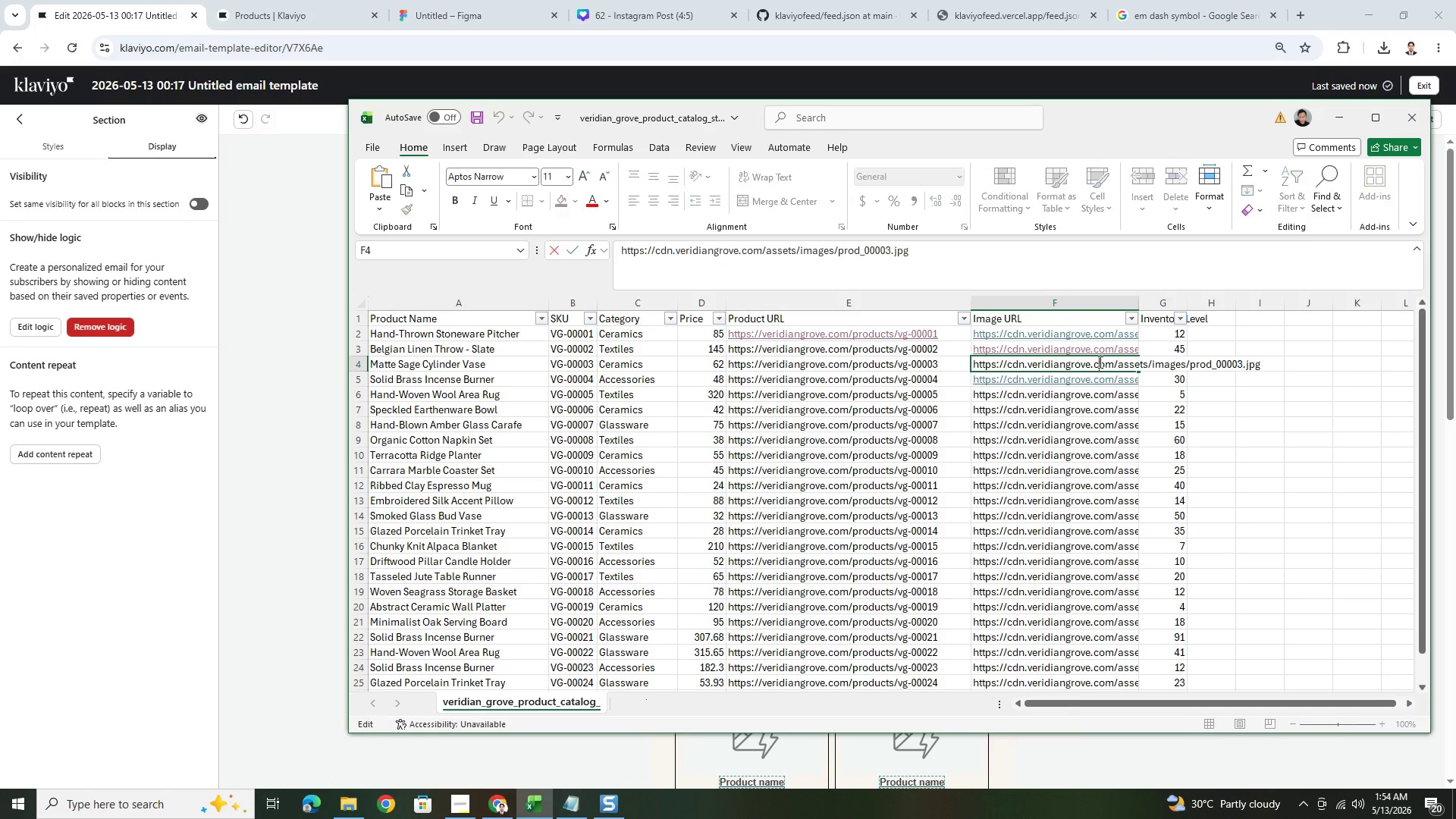 
triple_click([1099, 362])
 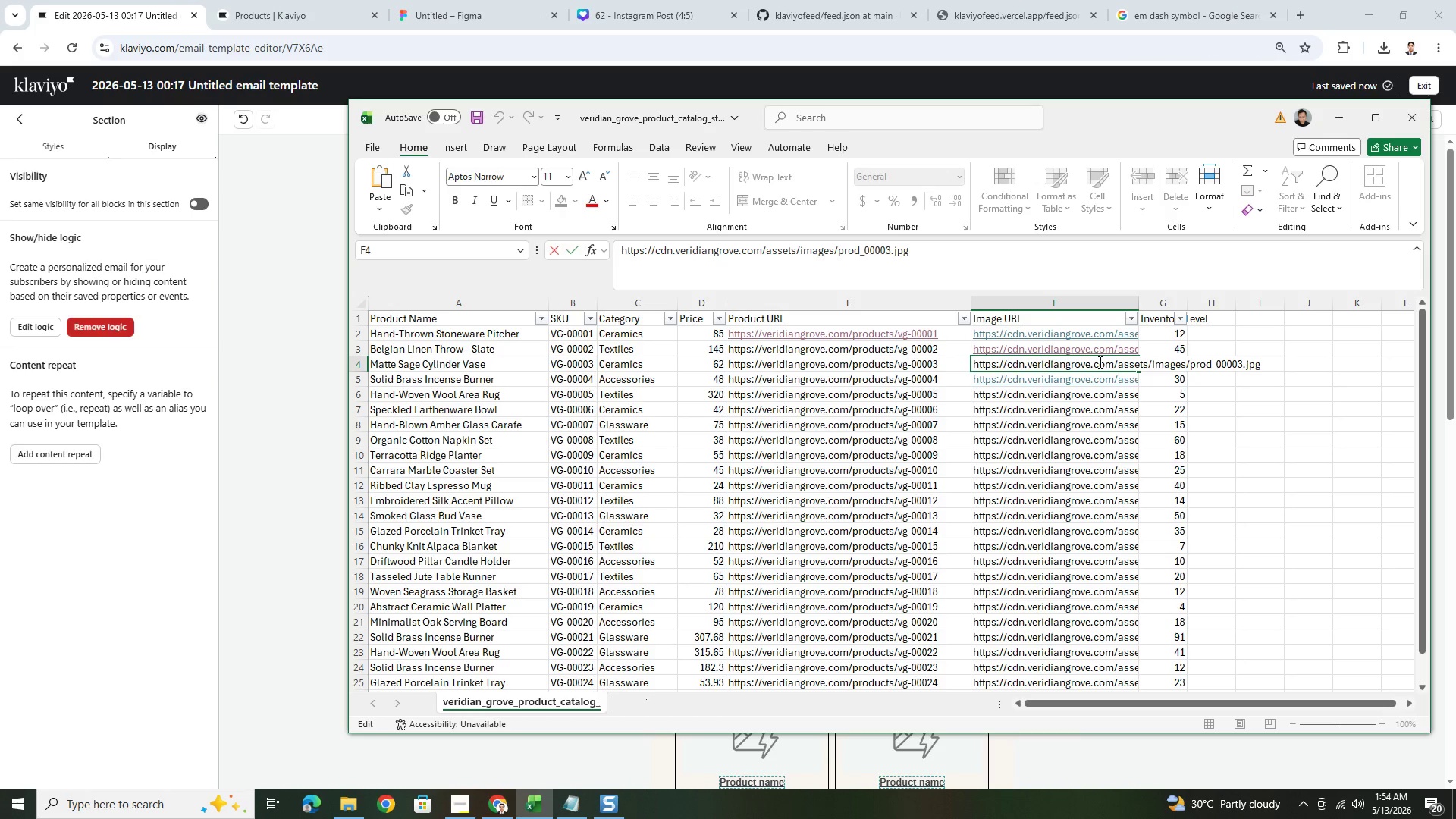 
double_click([1099, 362])
 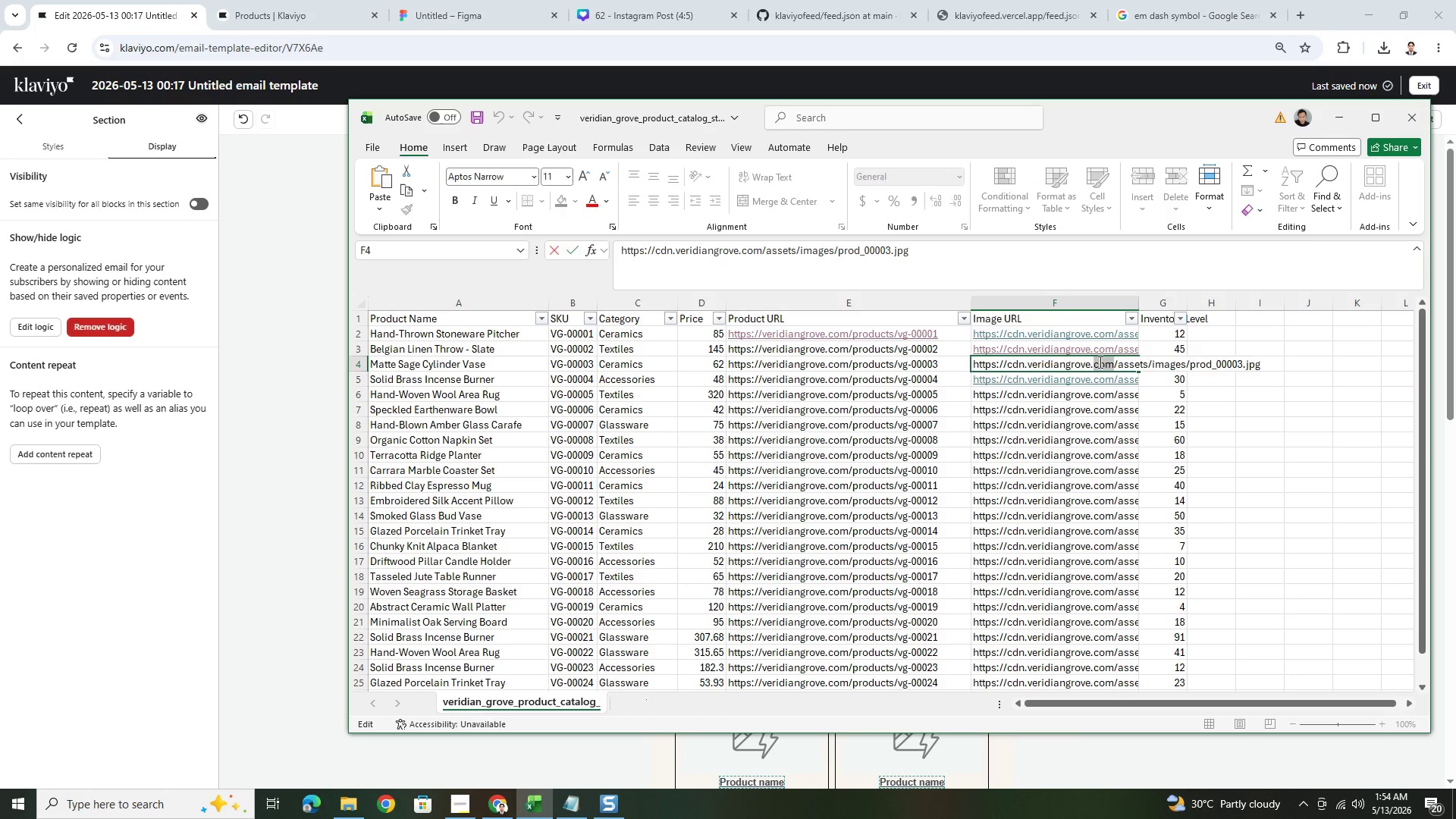 
triple_click([1099, 362])
 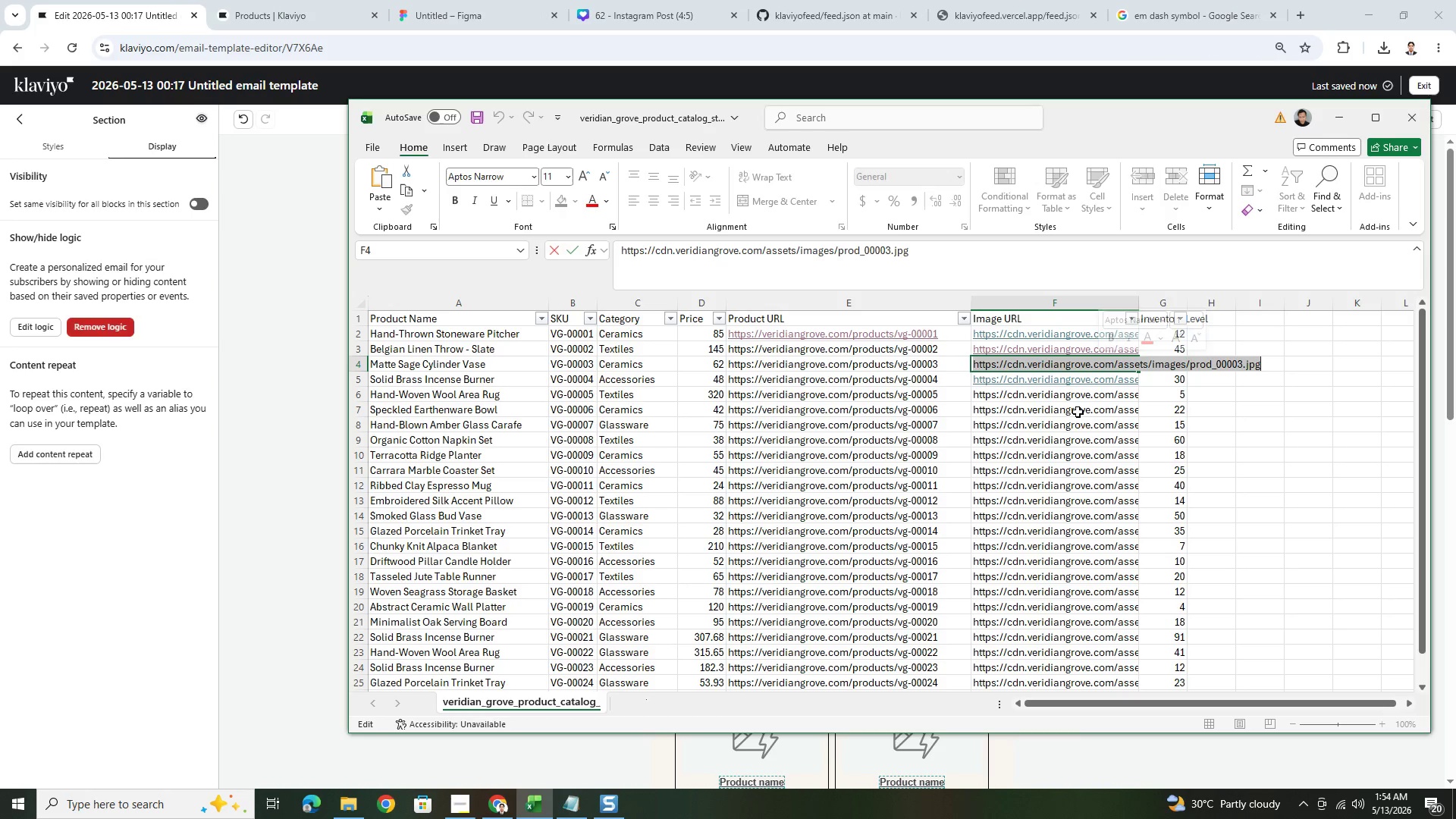 
left_click([1076, 424])
 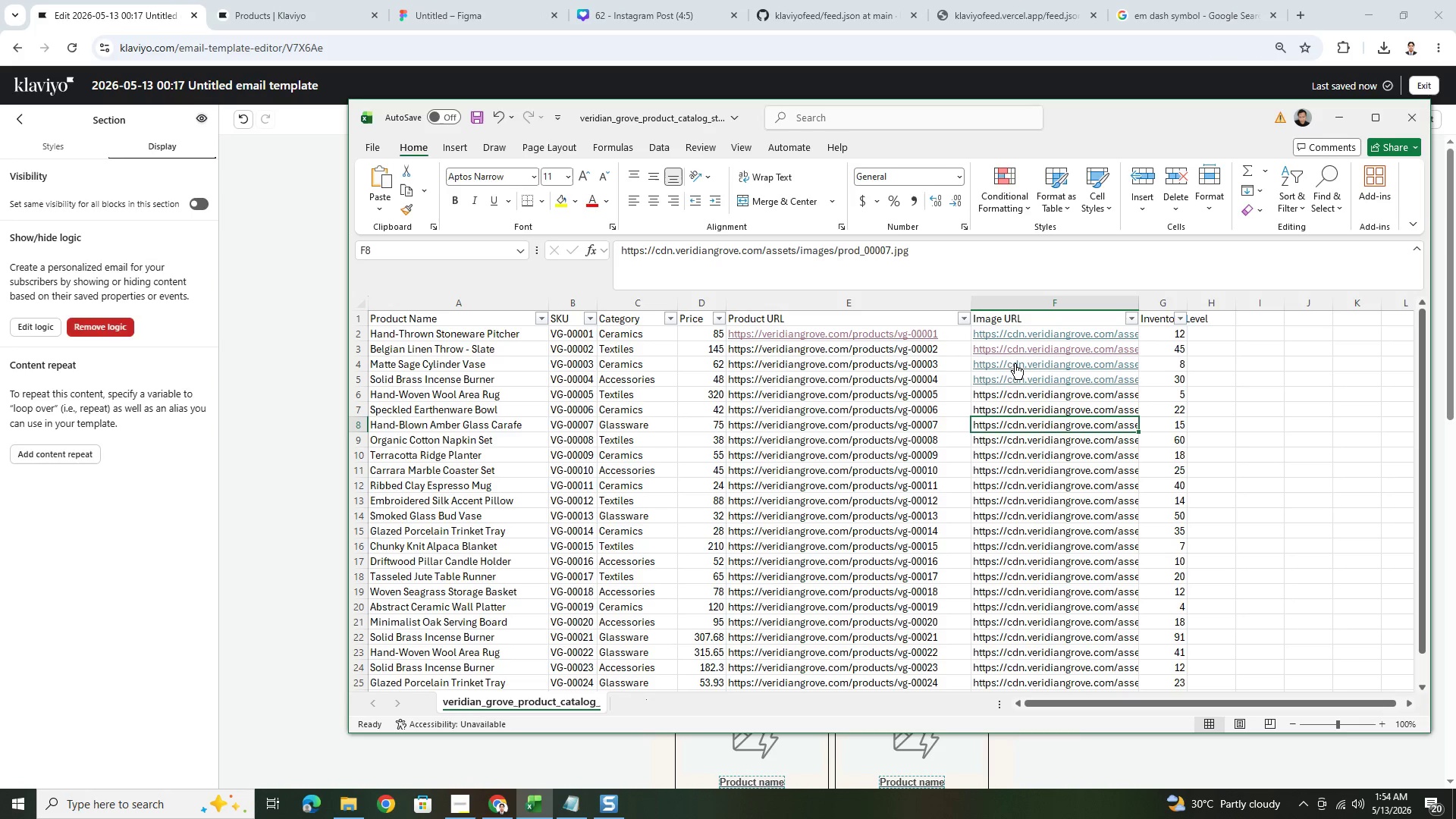 
left_click([1014, 362])
 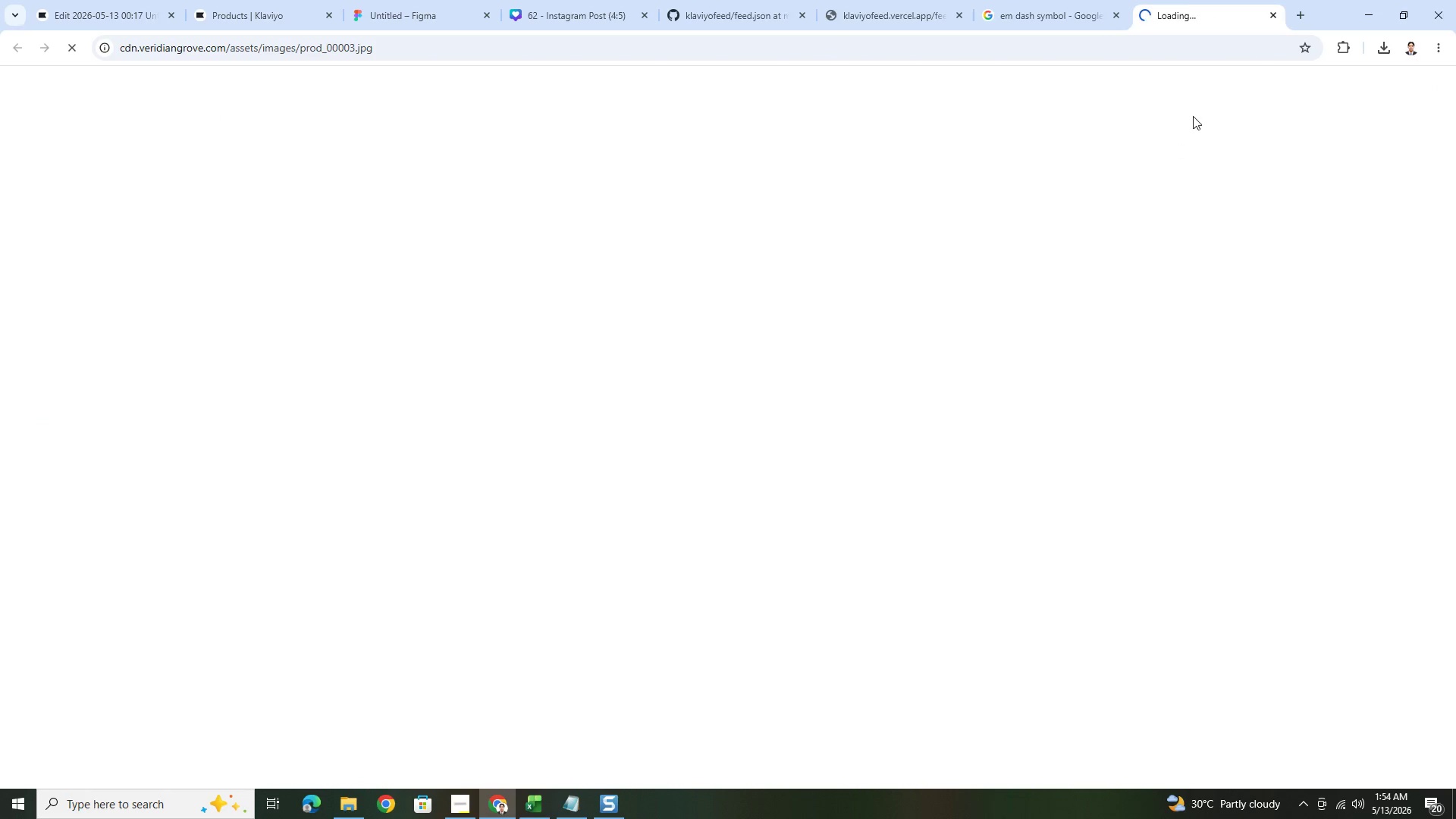 
mouse_move([1244, 17])
 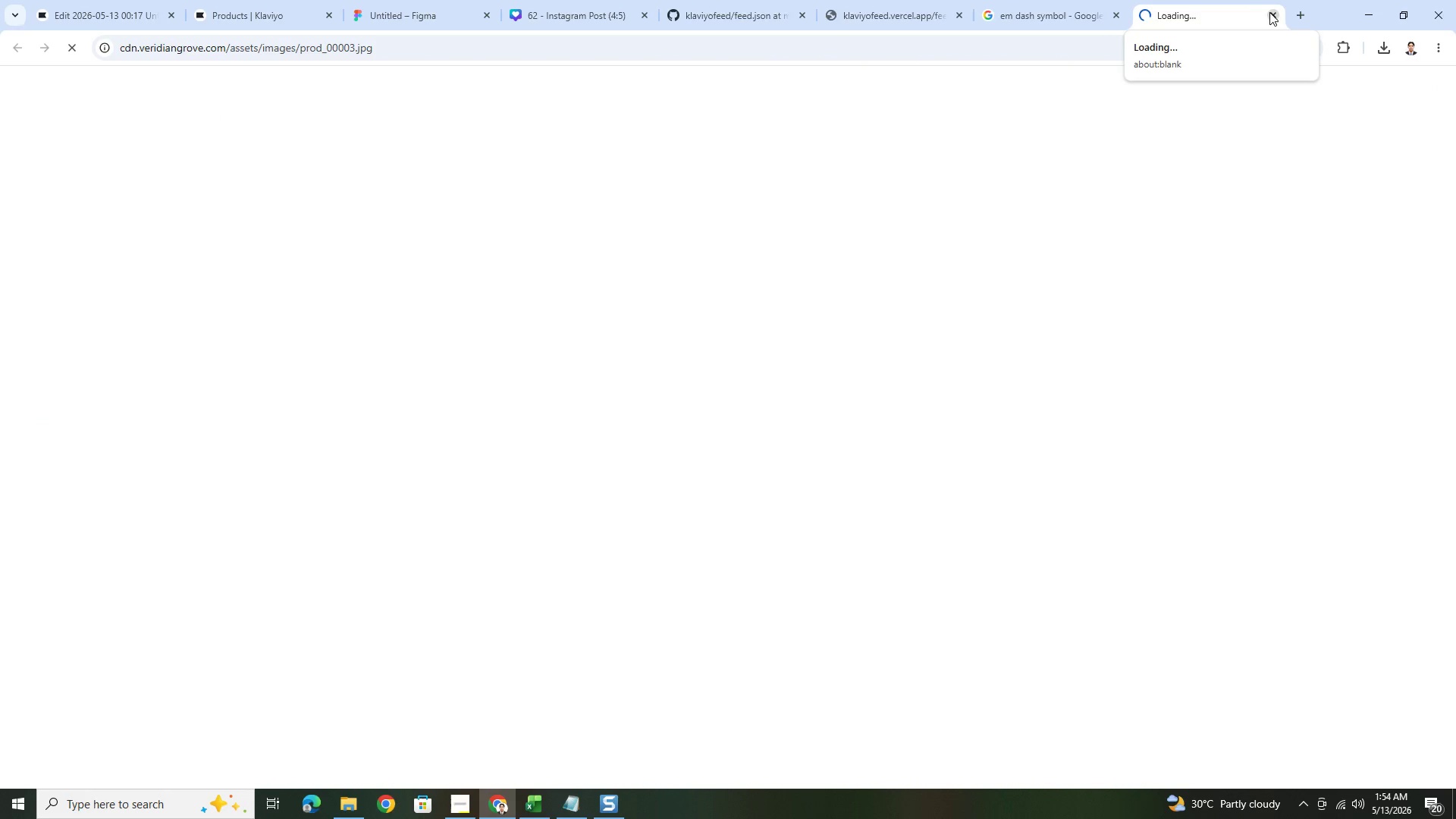 
left_click([1272, 14])
 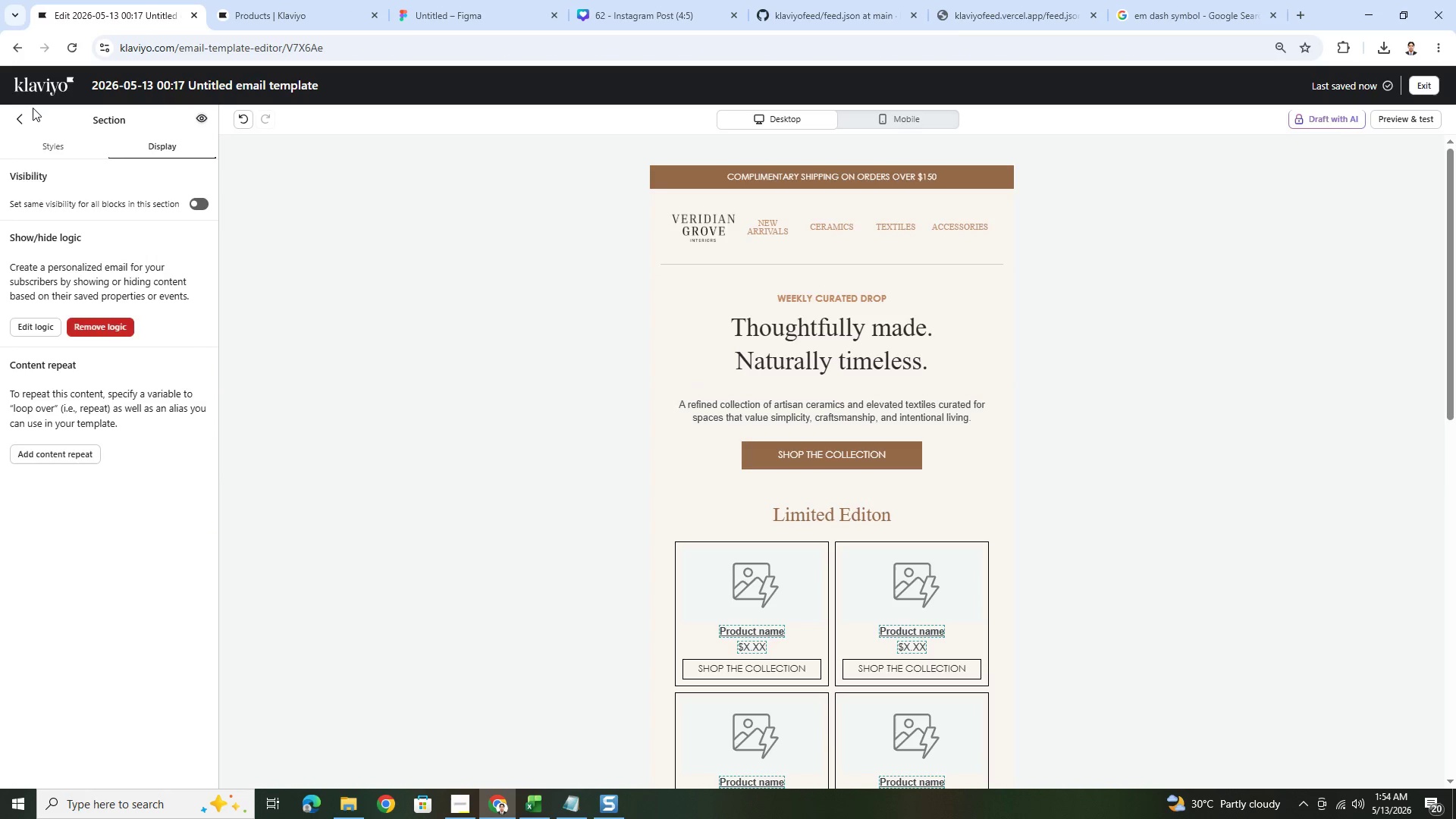 
scroll: coordinate [1428, 496], scroll_direction: down, amount: 7.0
 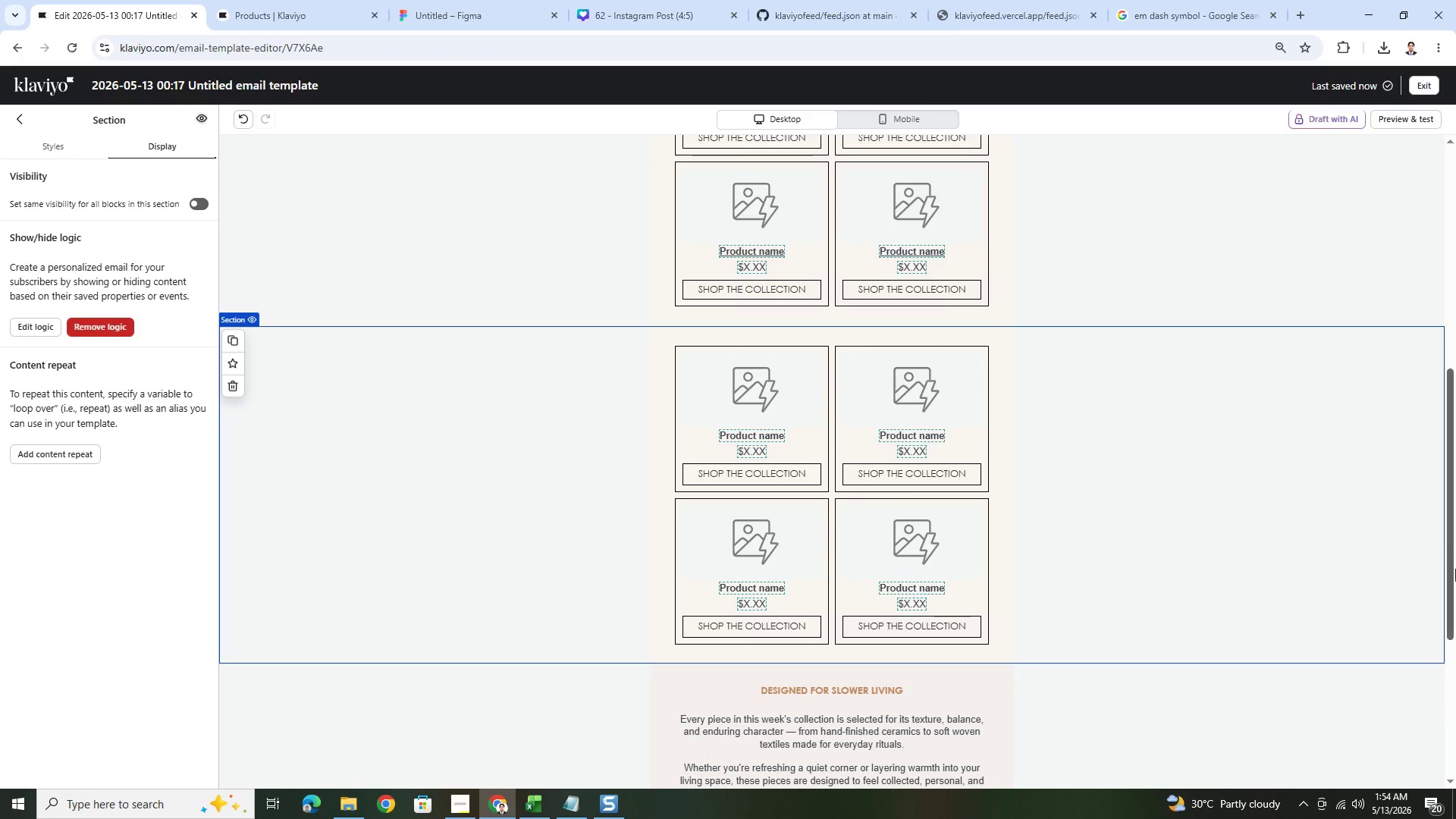 
scroll: coordinate [1410, 321], scroll_direction: up, amount: 12.0
 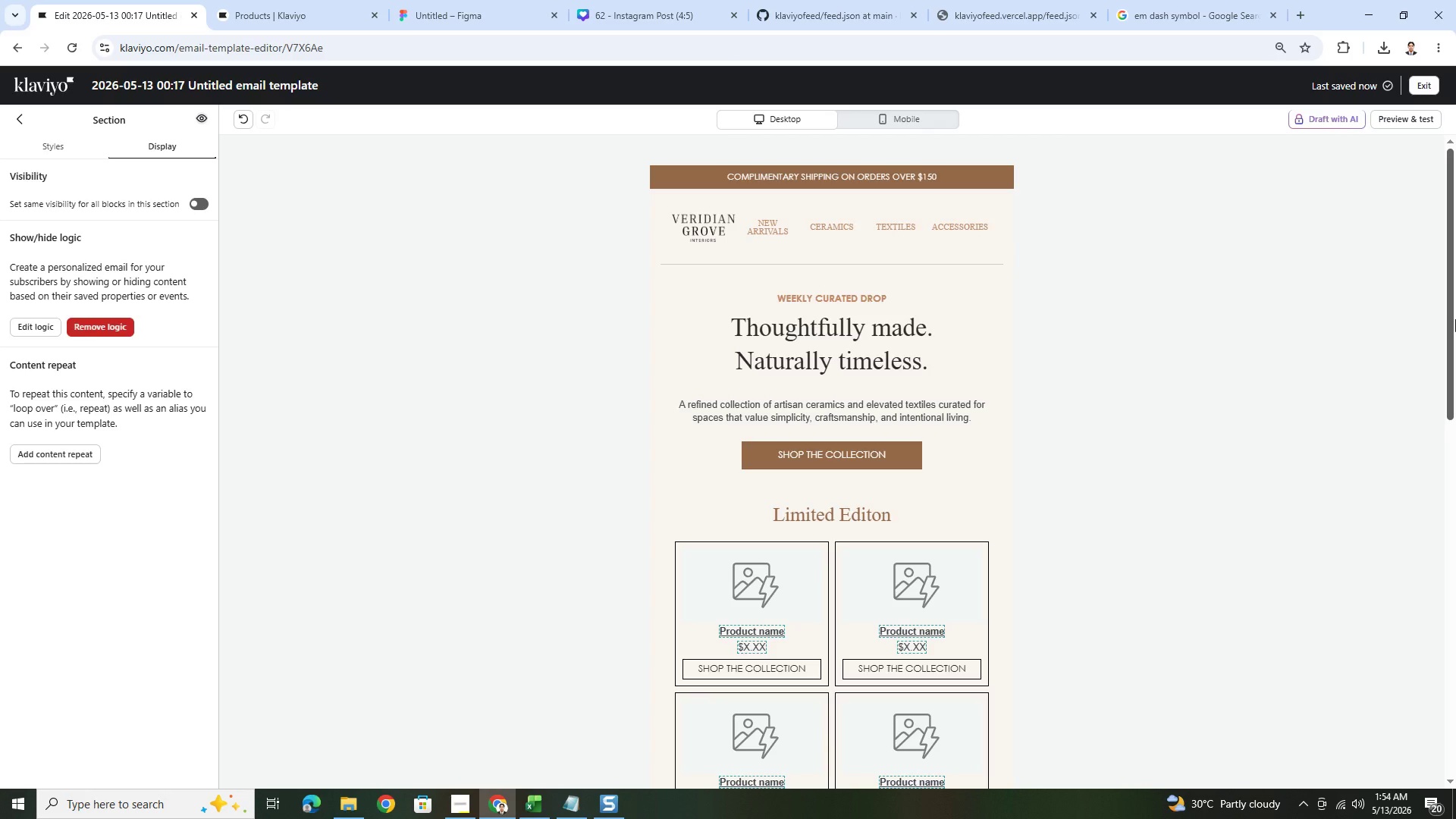 
key(PrintScreen)
 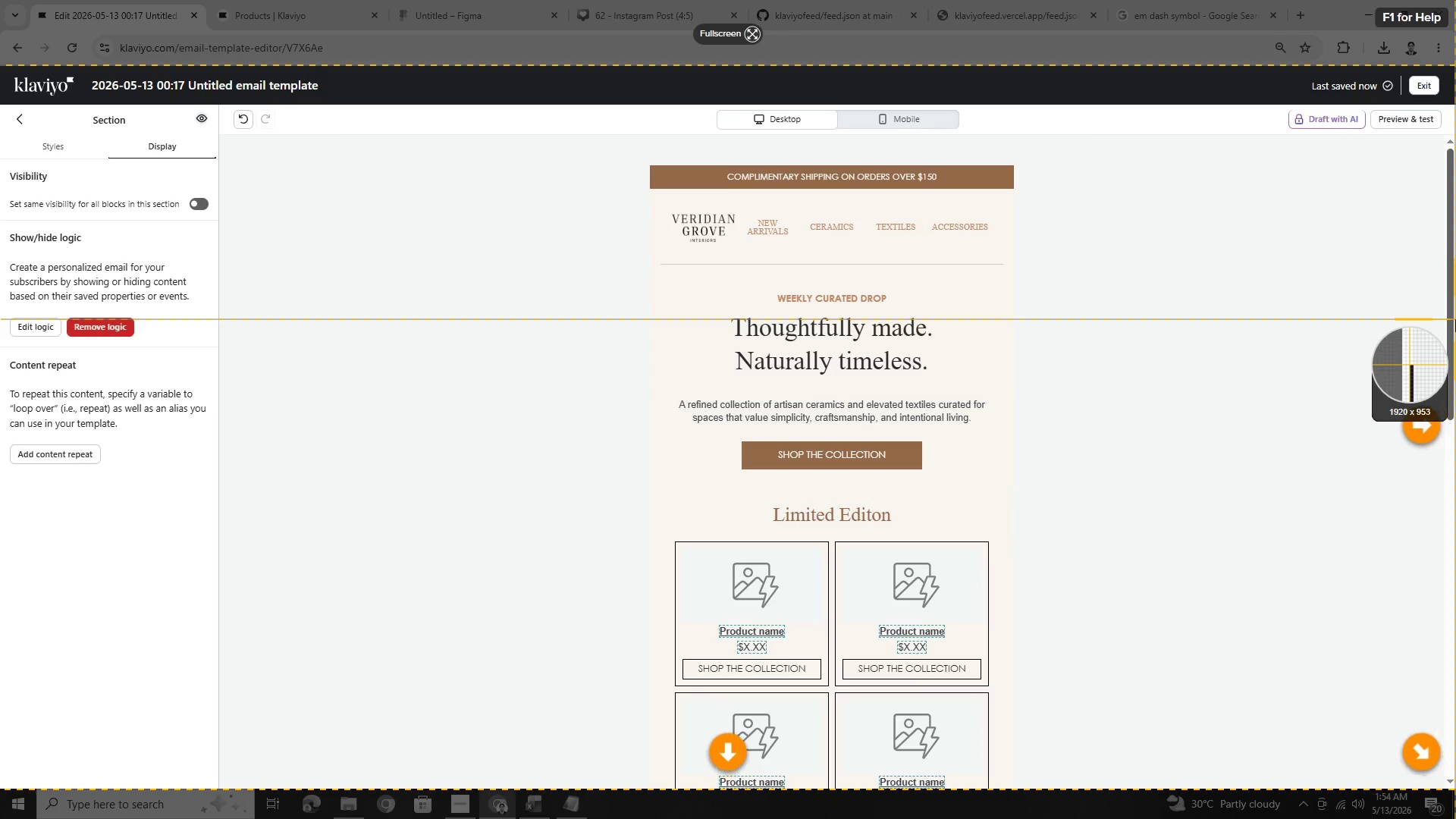 
left_click([1455, 319])
 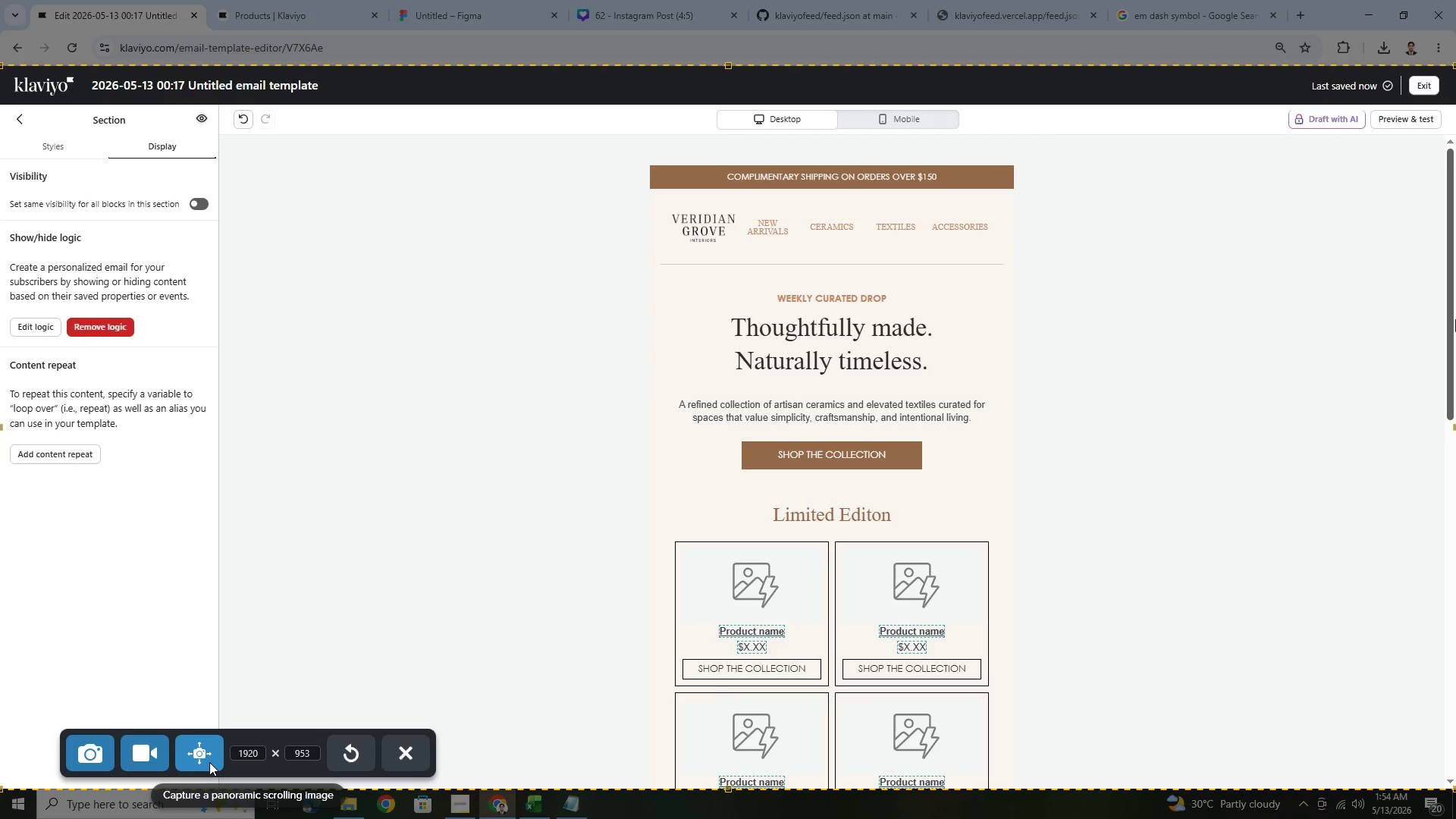 
left_click([402, 750])
 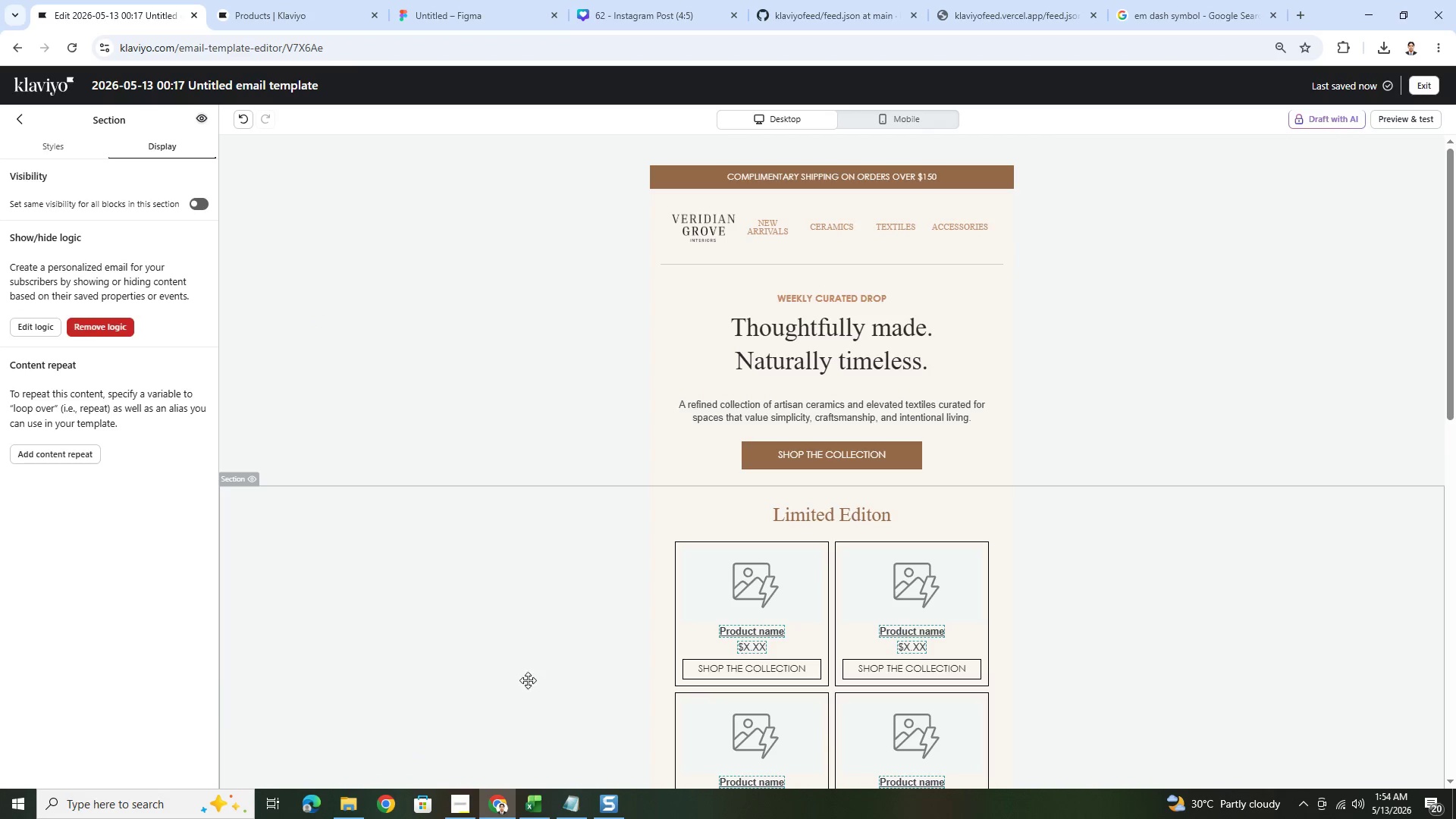 
mouse_move([536, 806])
 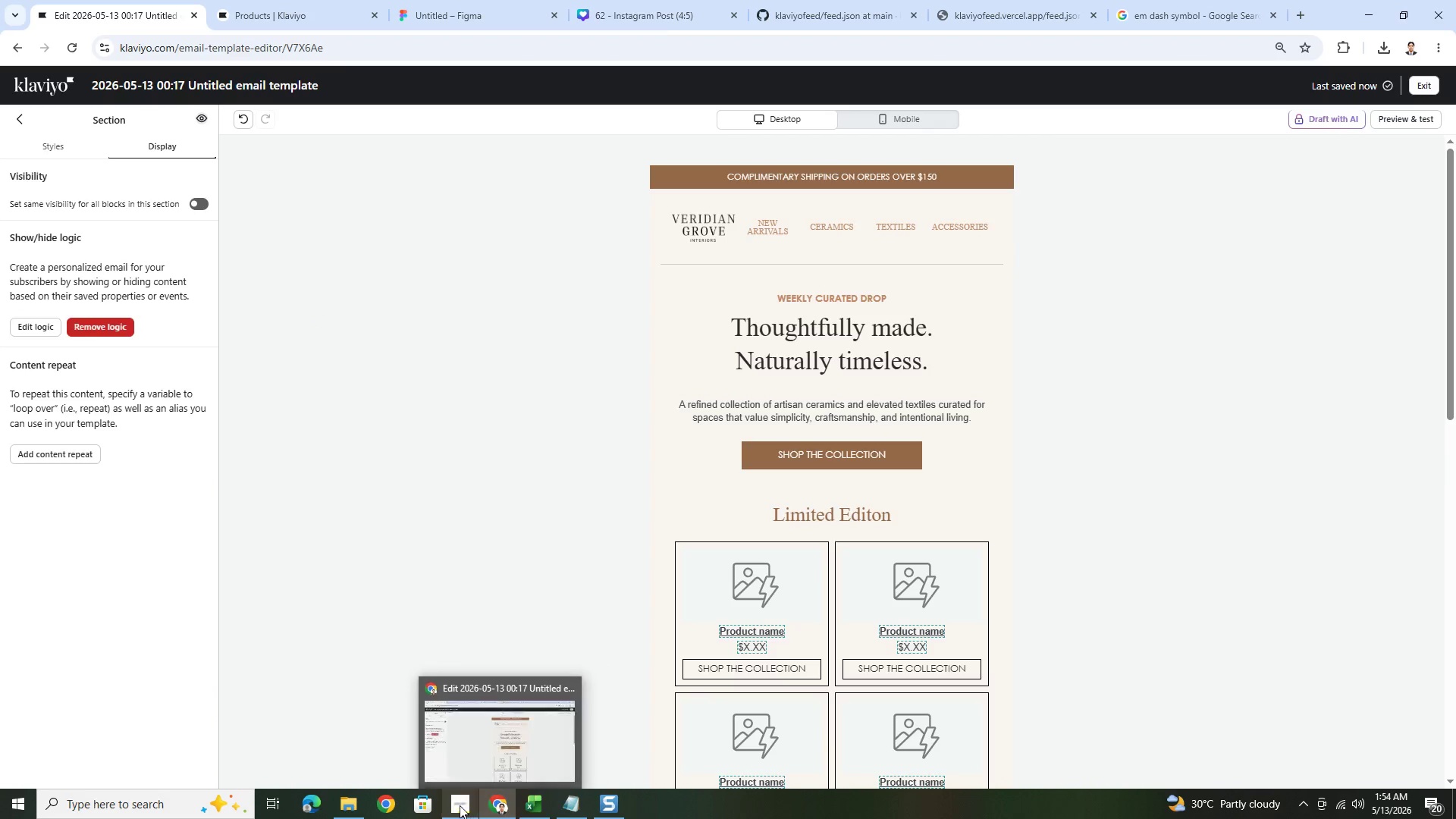 
left_click([458, 805])